 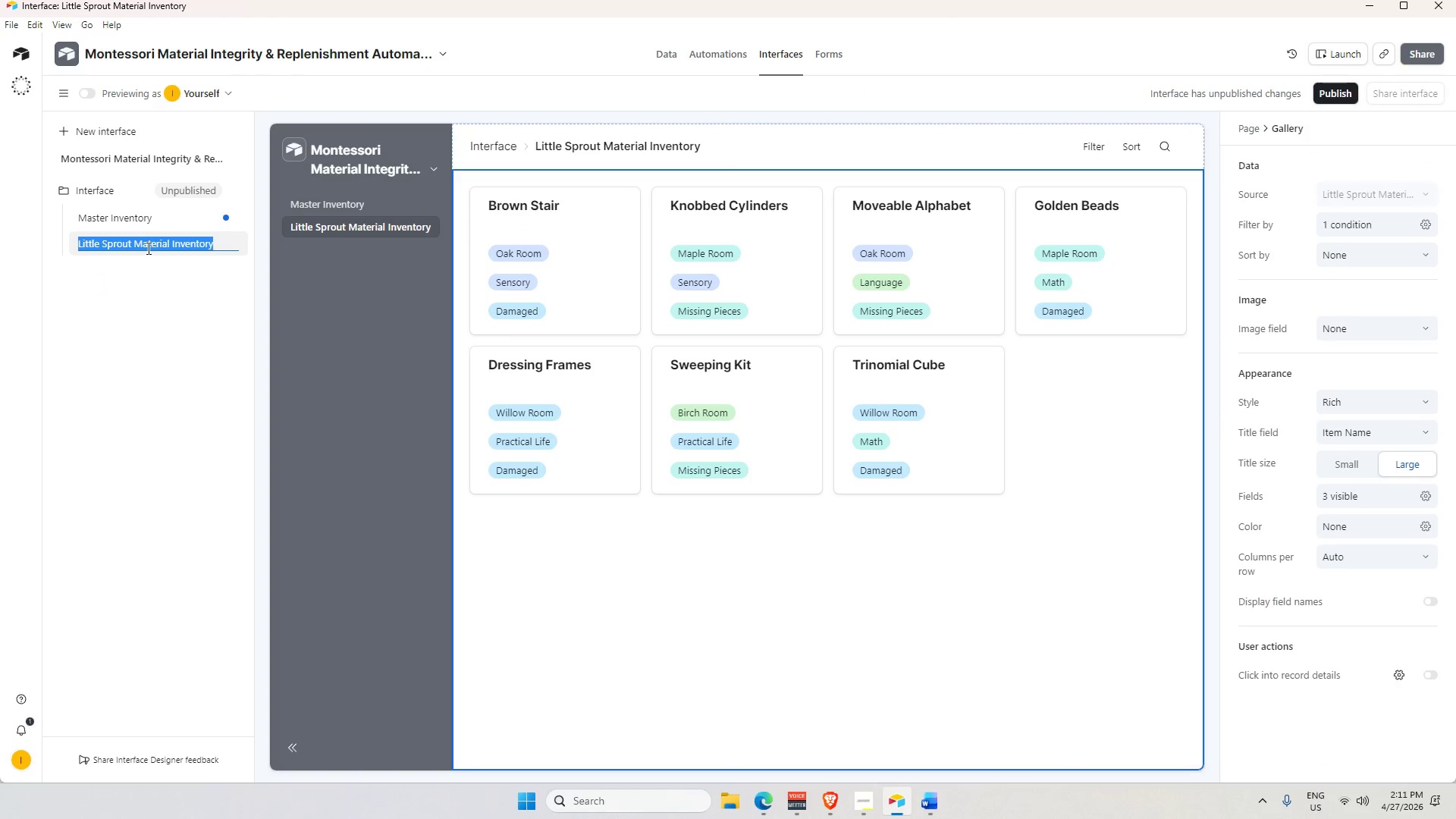 
hold_key(key=ShiftLeft, duration=0.44)
 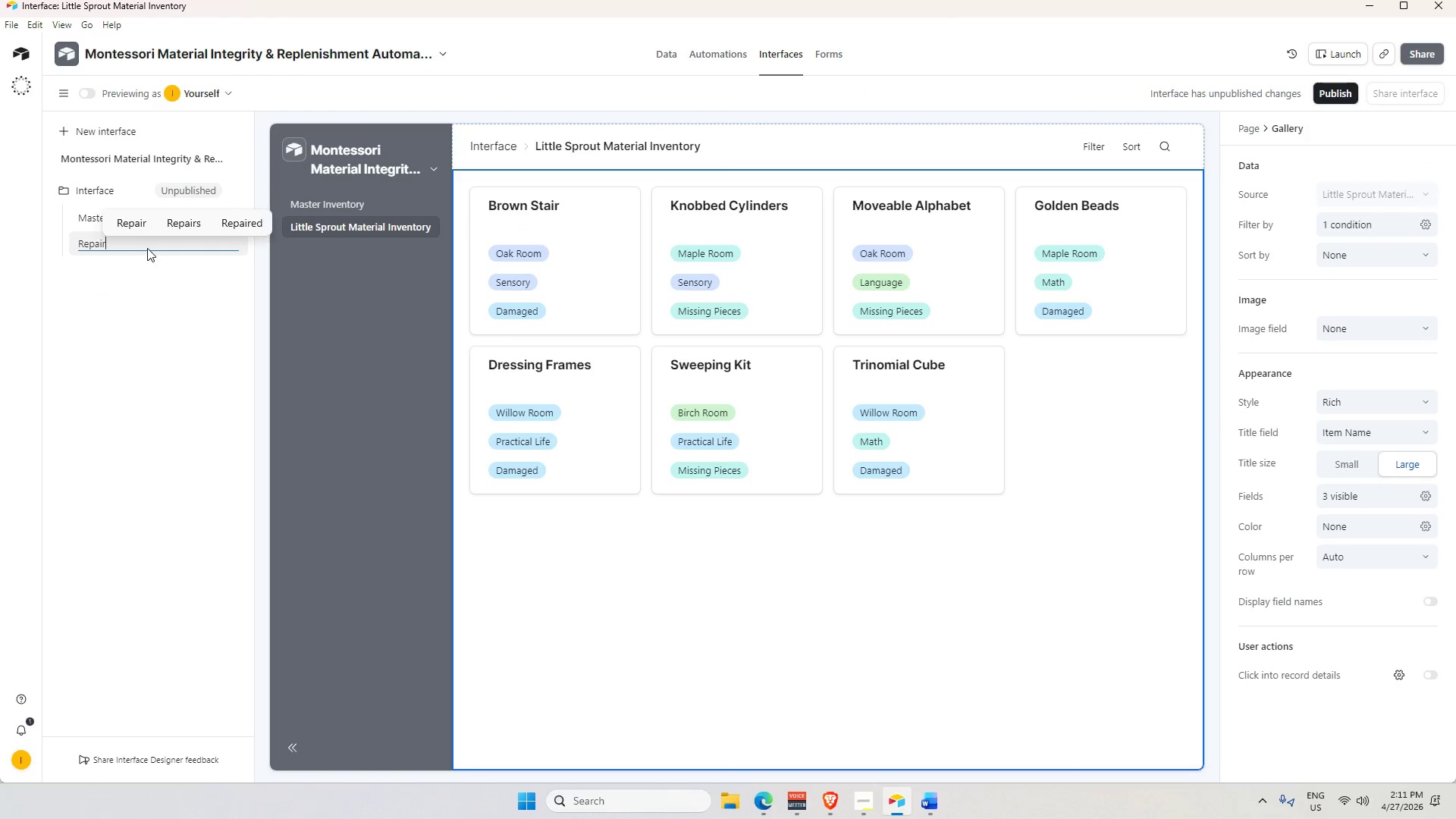 
hold_key(key=ShiftLeft, duration=0.45)
 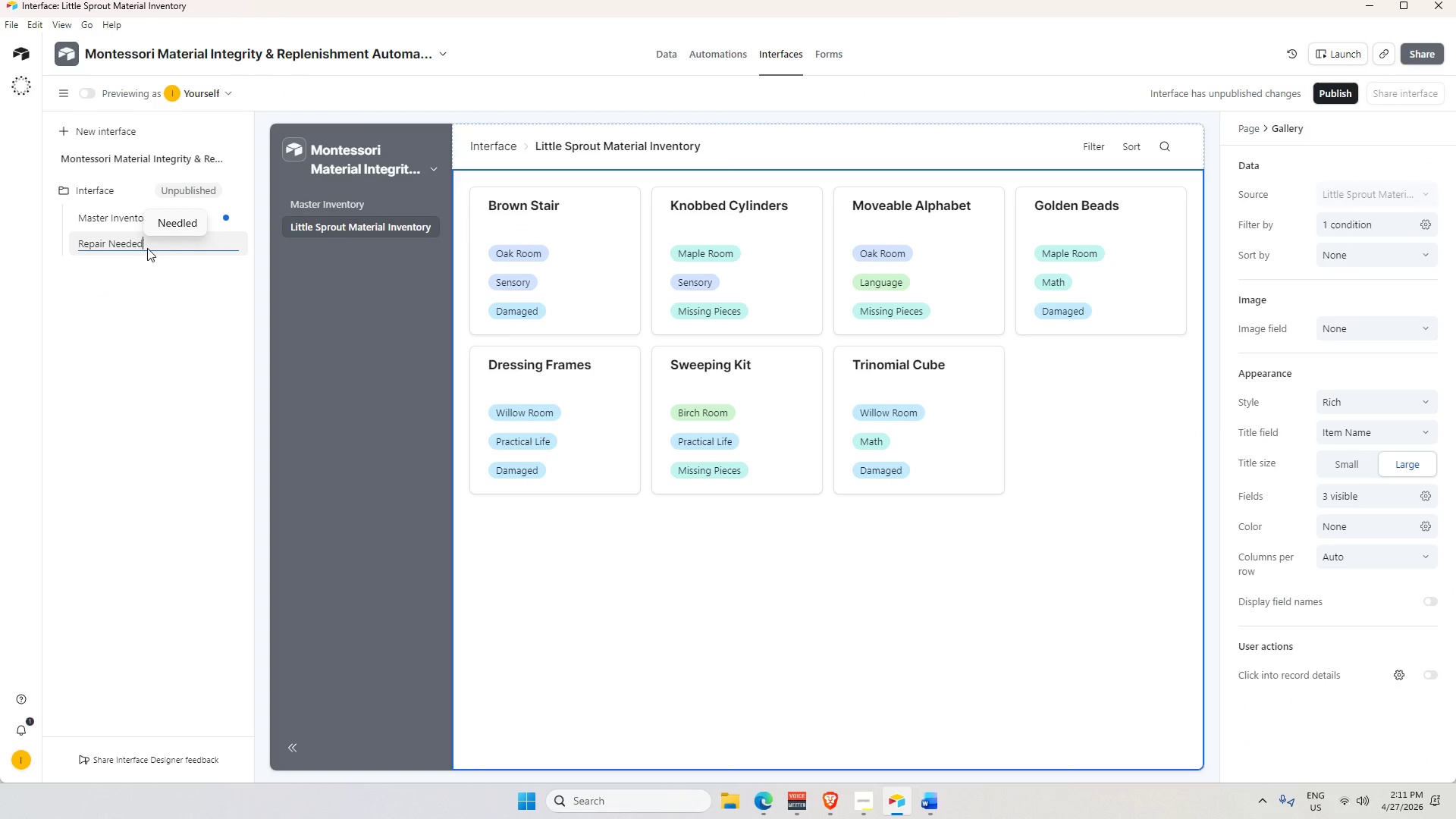 
key(Enter)
 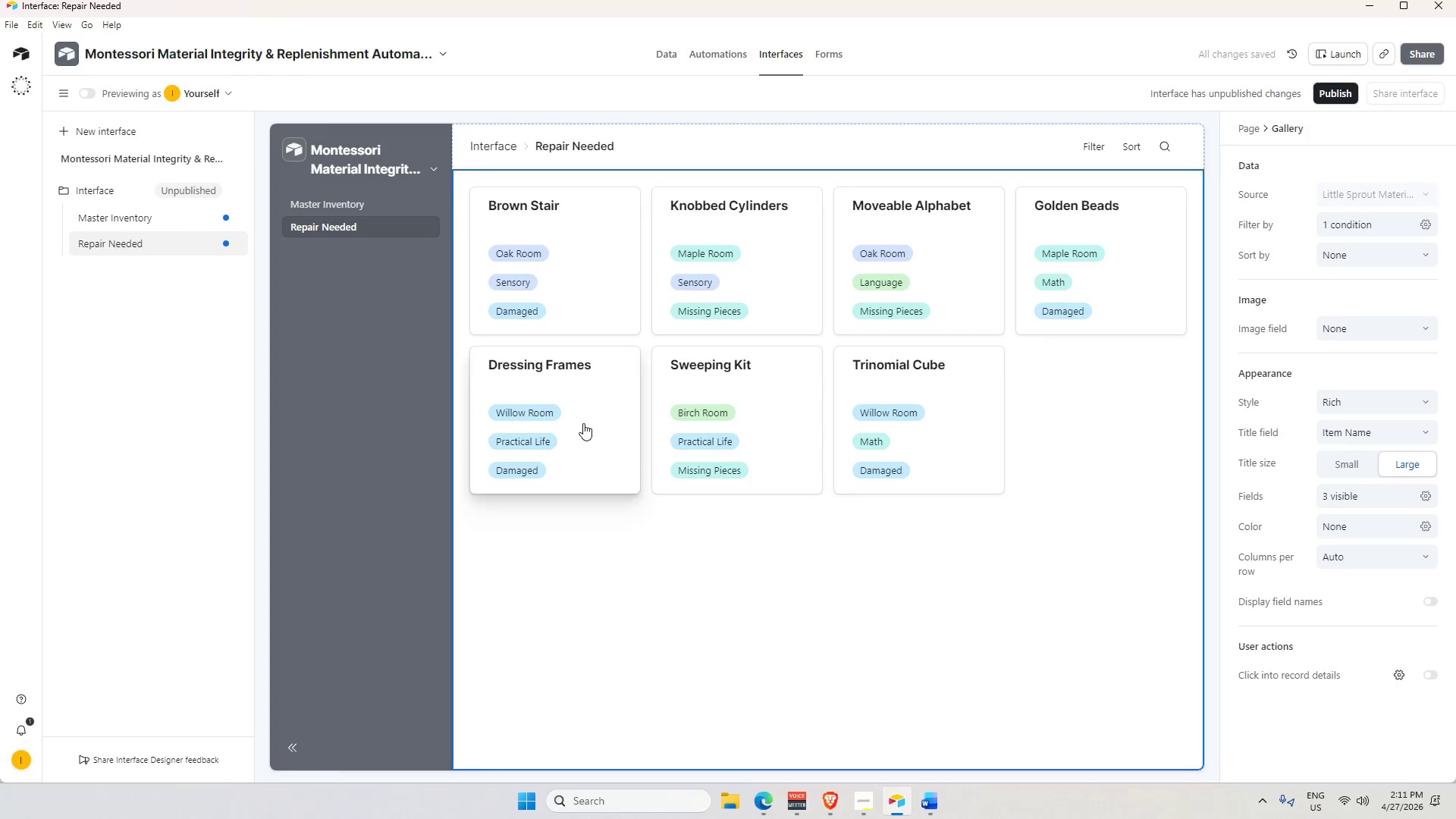 
left_click([1011, 613])
 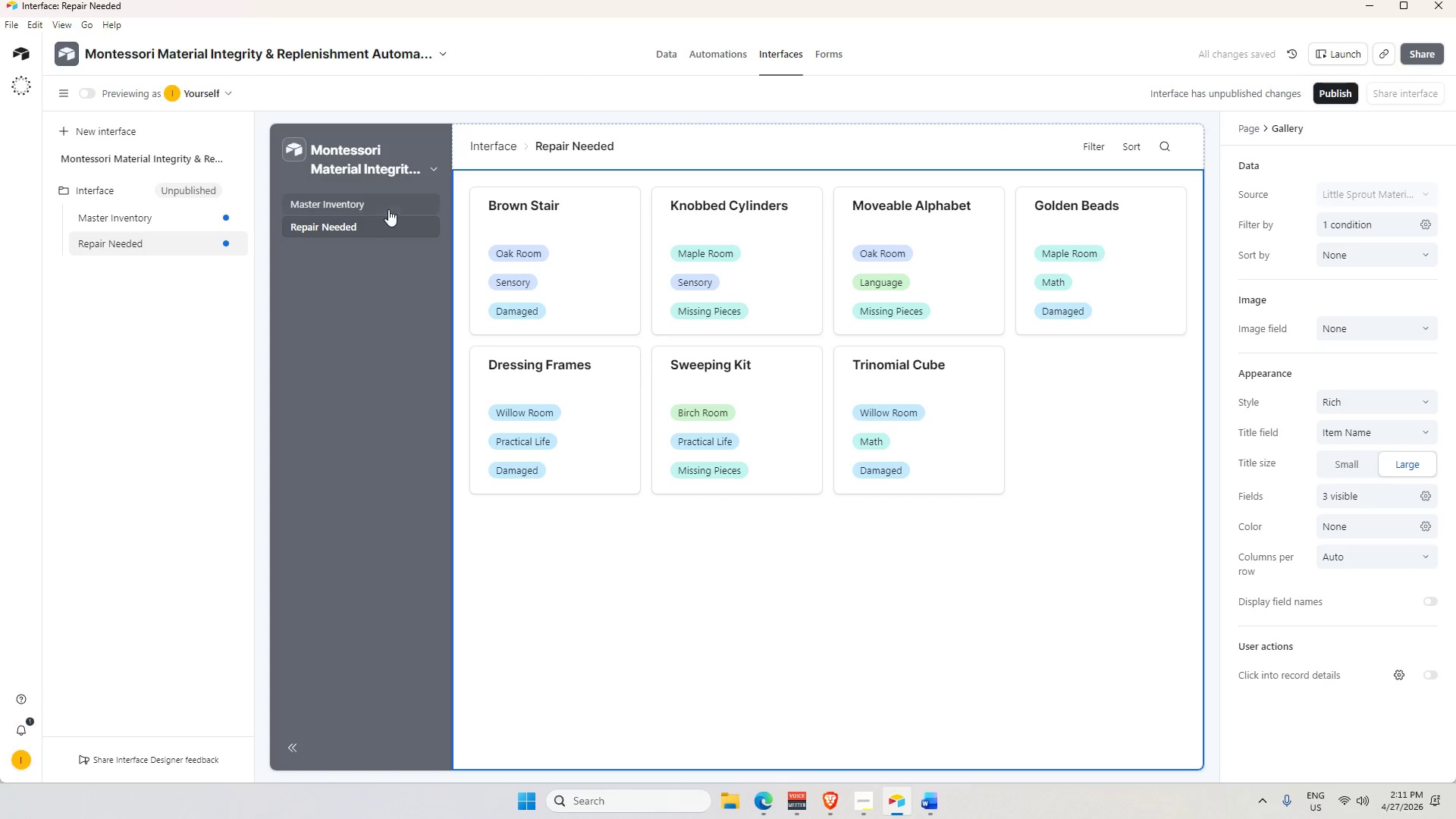 
left_click([371, 202])
 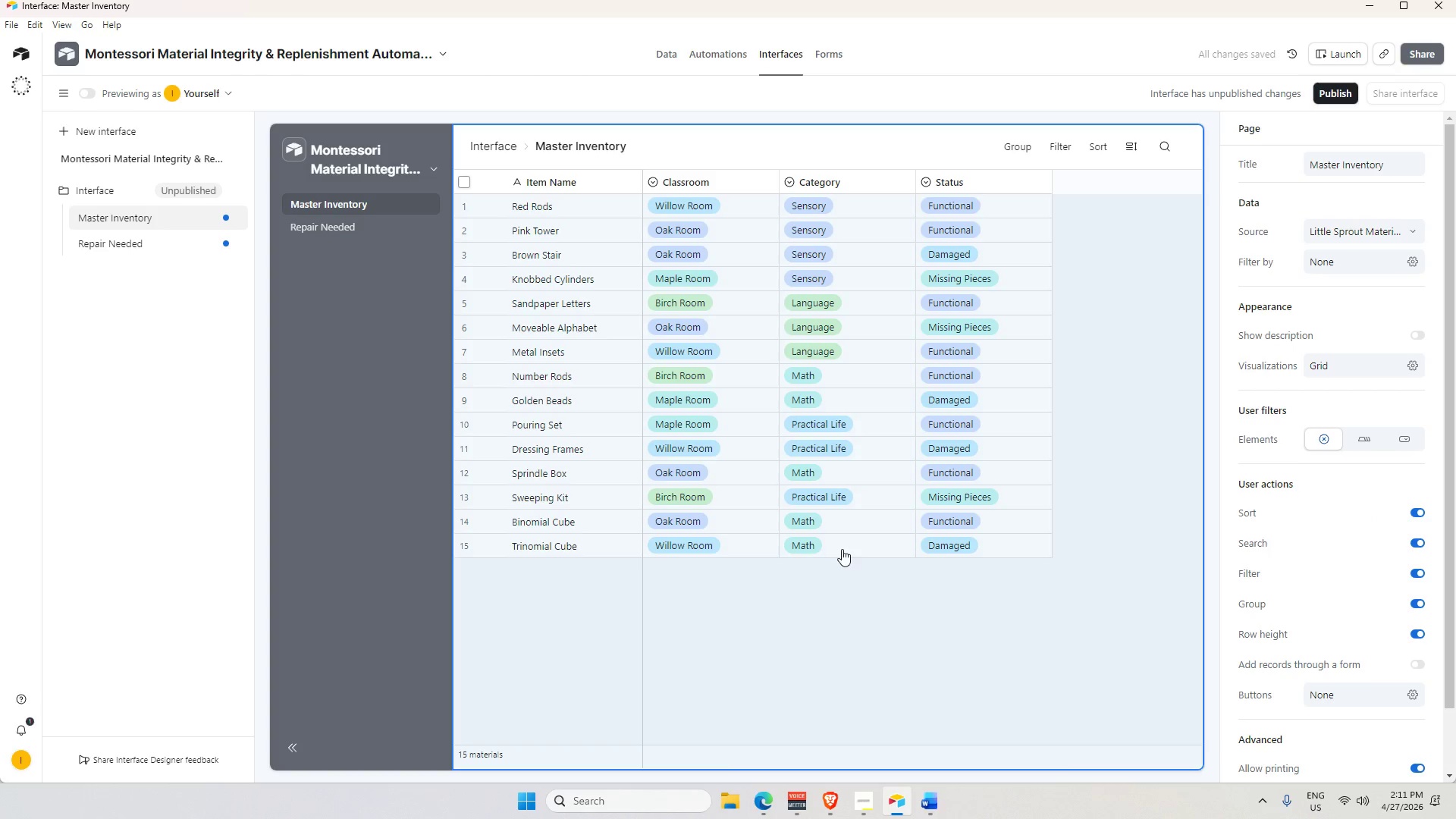 
left_click([865, 588])
 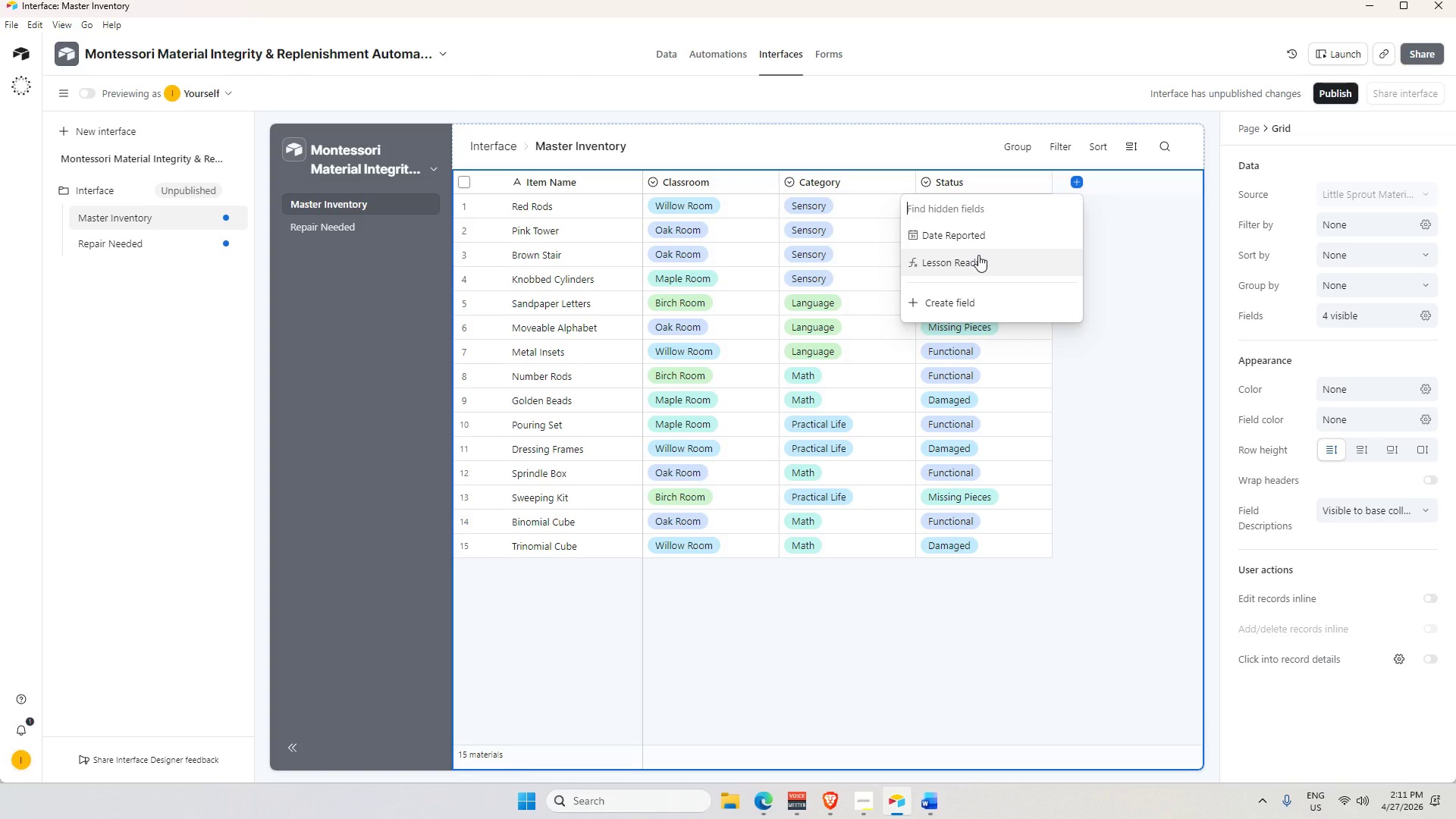 
wait(7.81)
 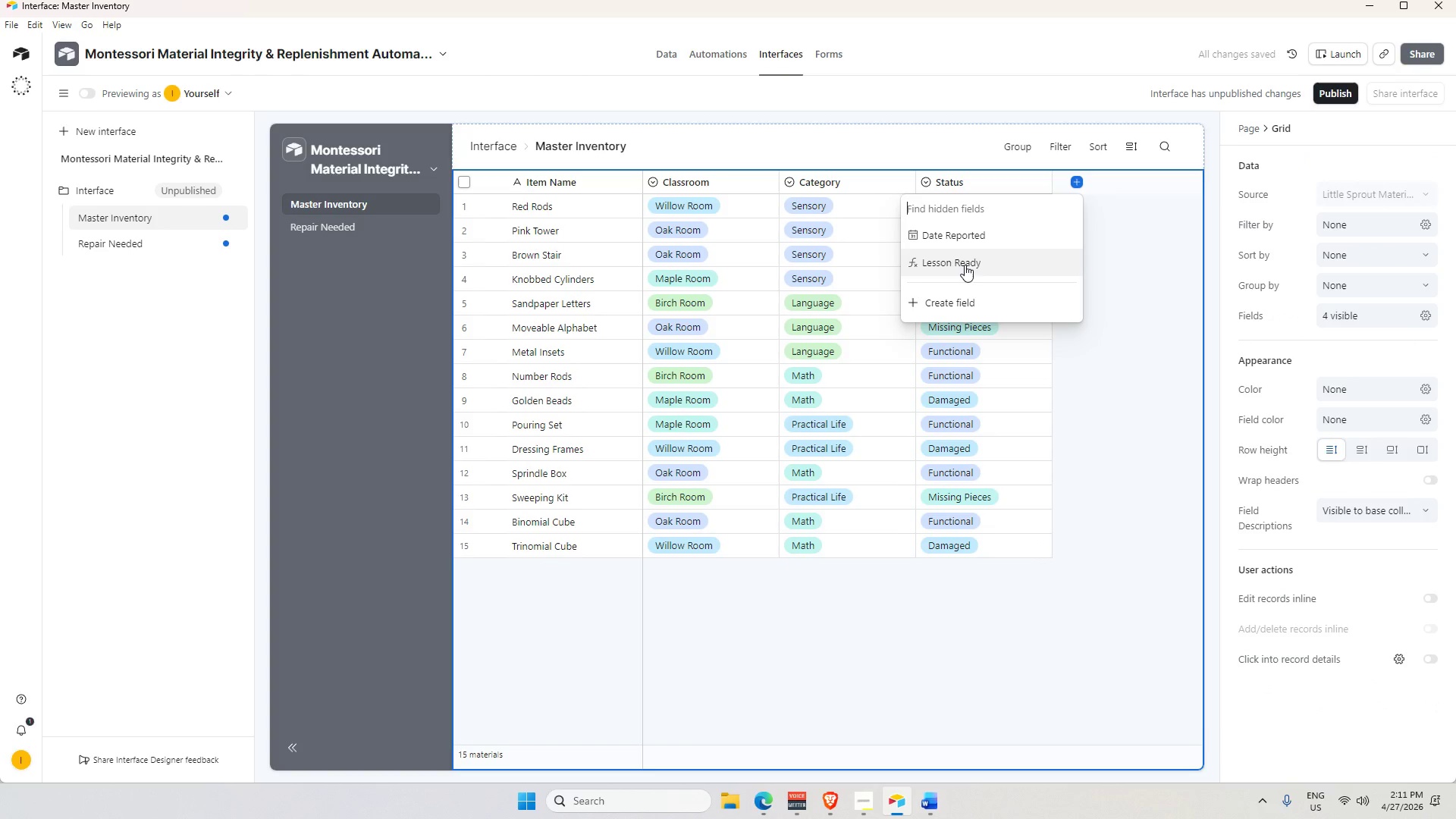 
left_click([981, 237])
 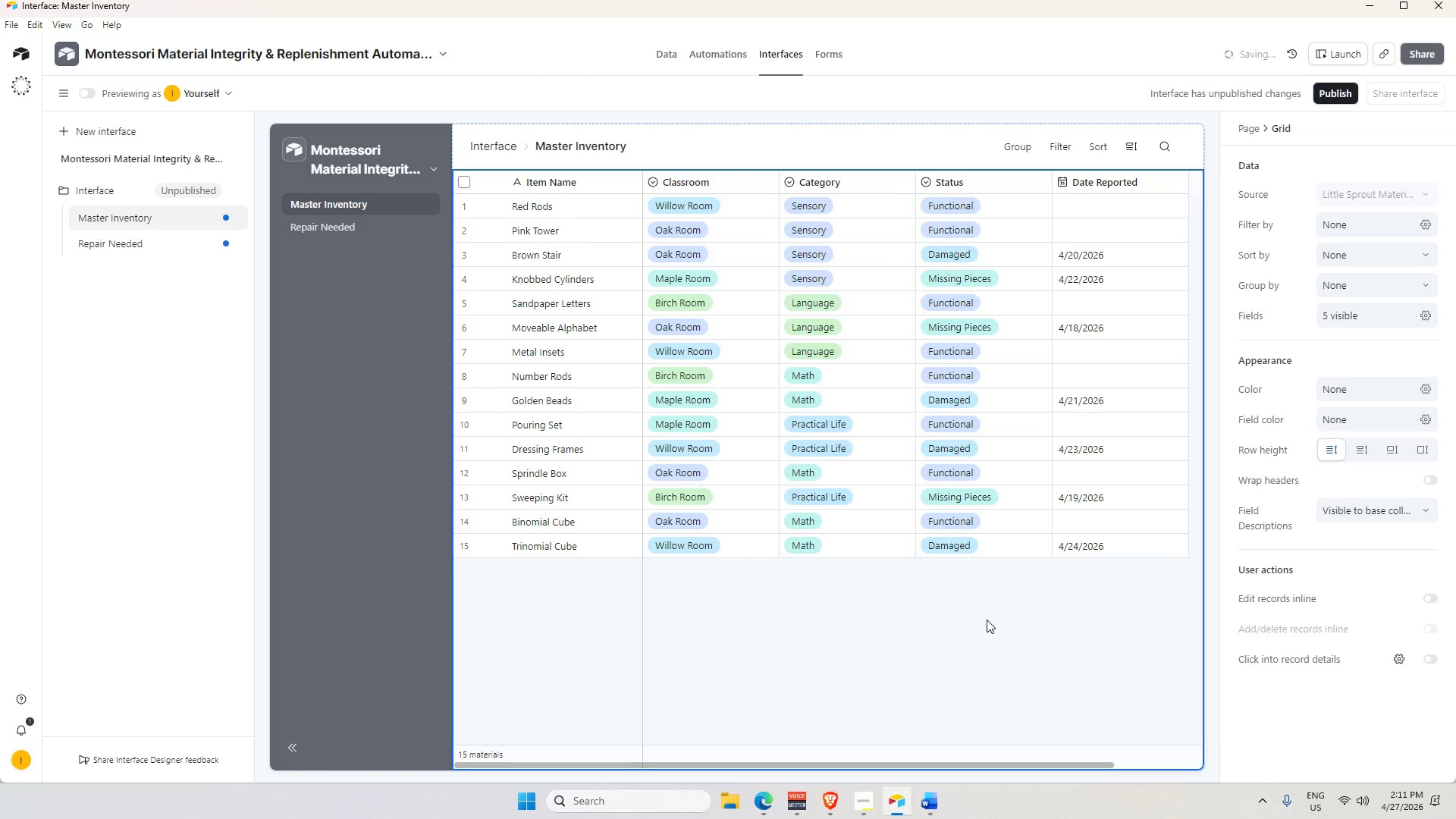 
left_click([987, 620])
 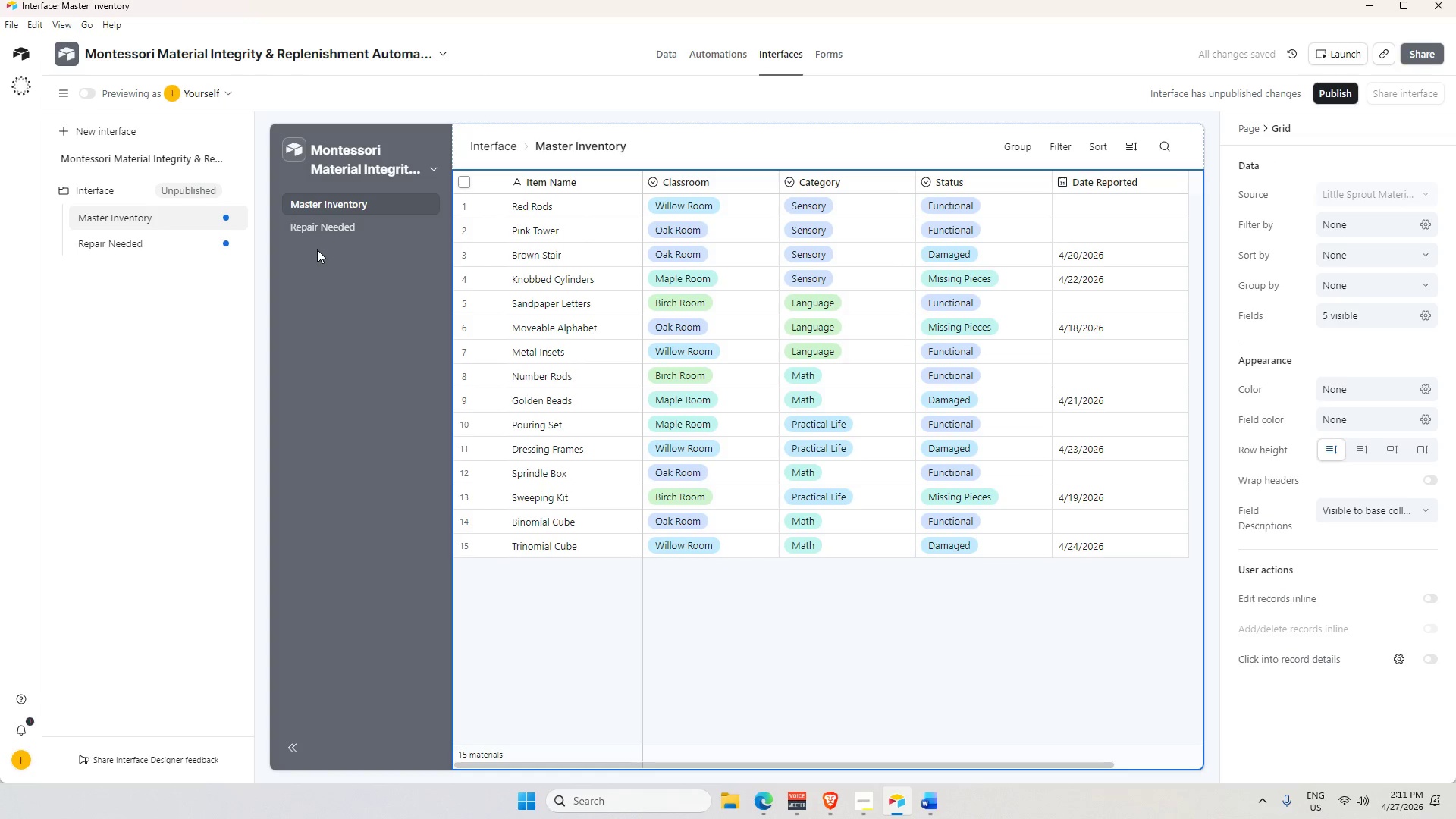 
left_click([331, 231])
 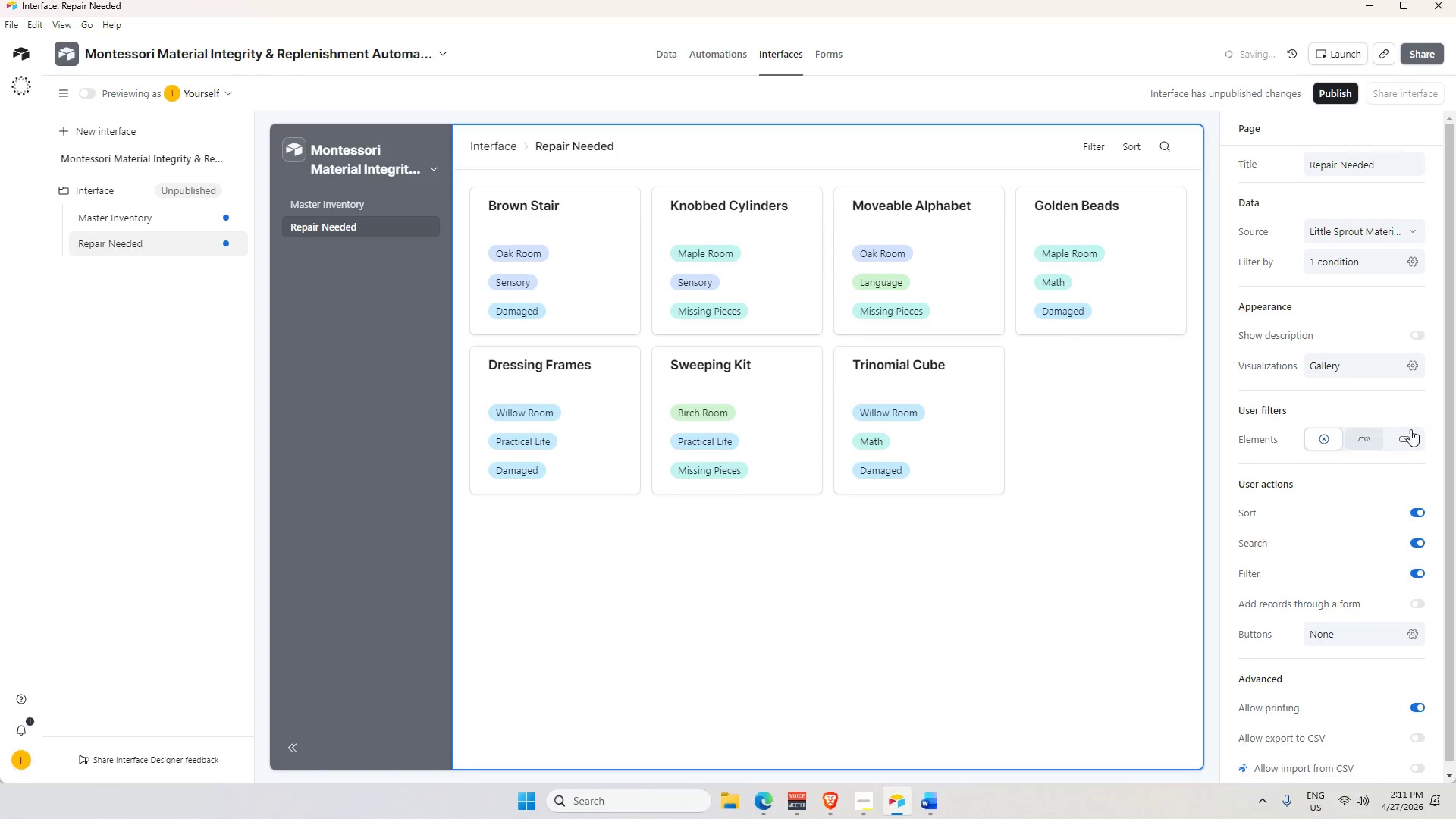 
left_click([1002, 363])
 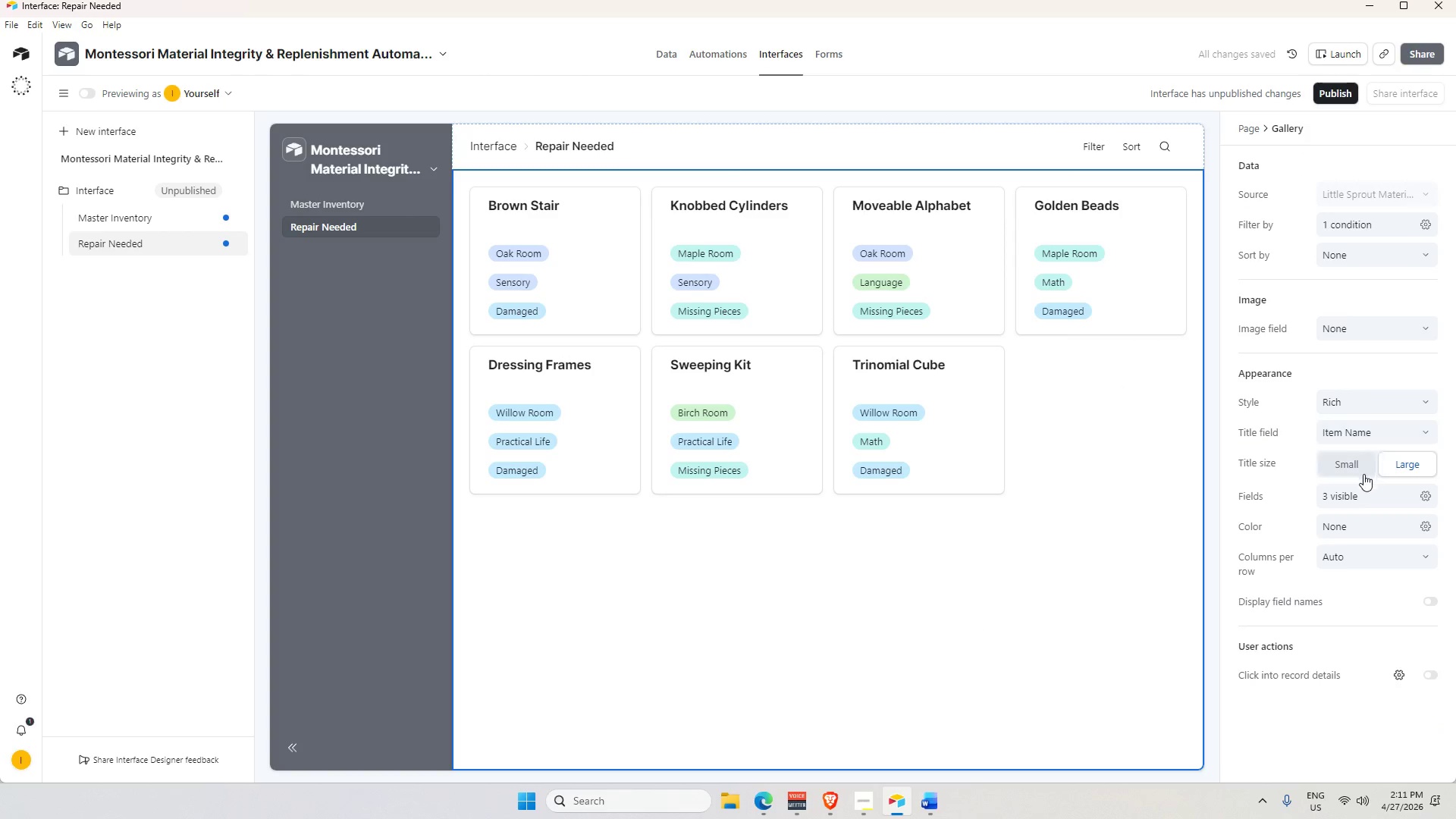 
left_click([1351, 502])
 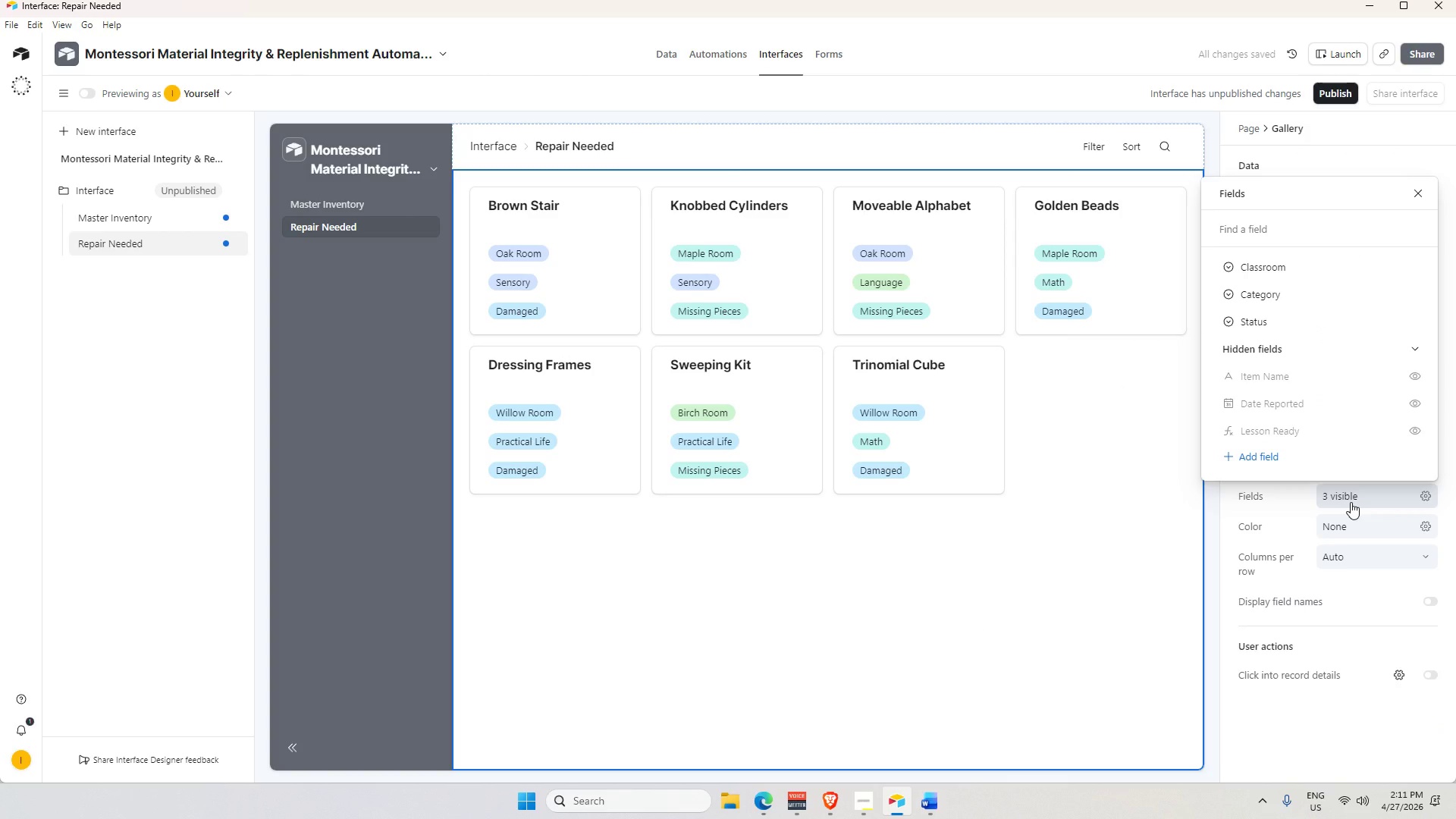 
left_click([1351, 502])
 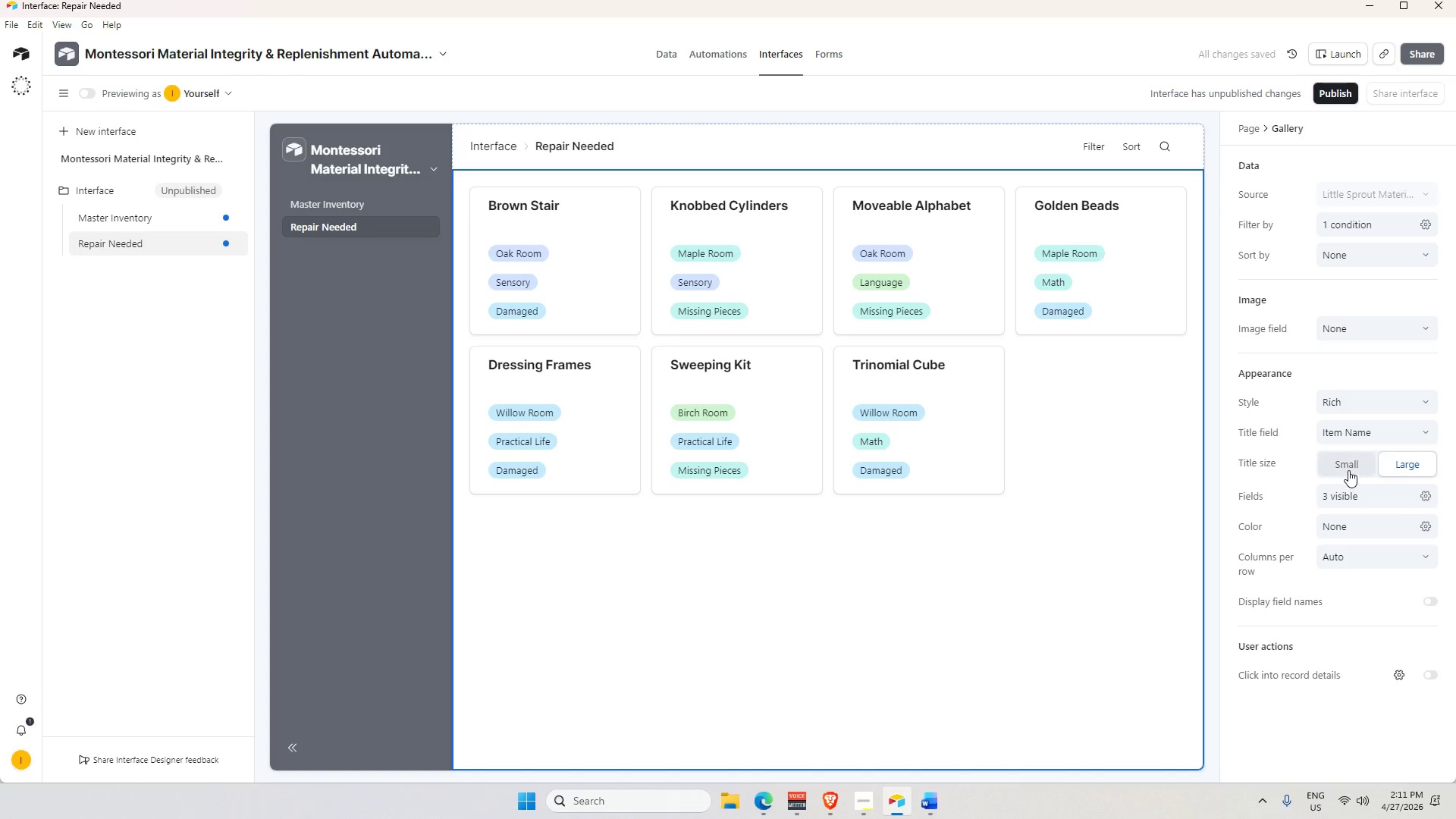 
left_click([1348, 470])
 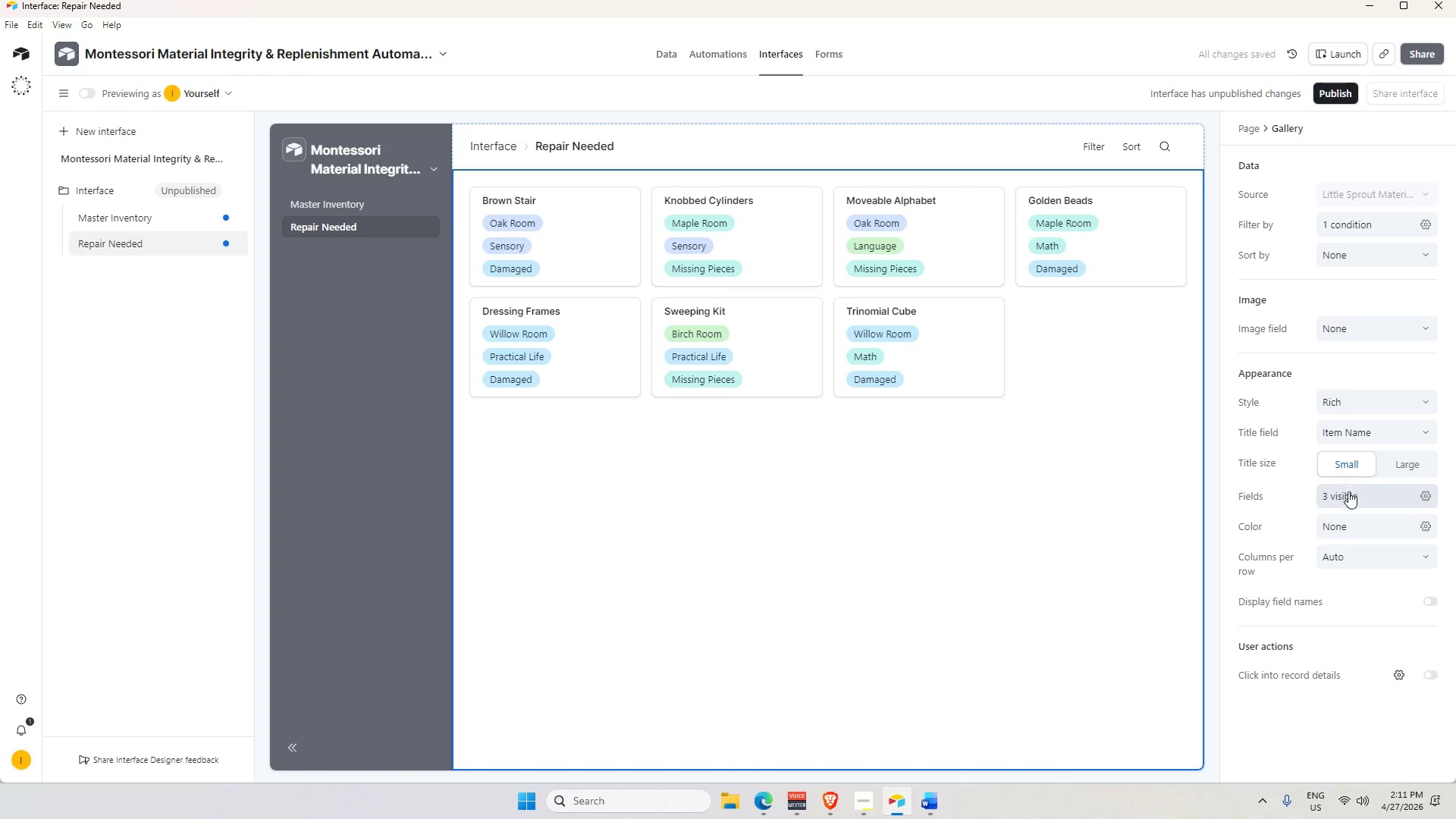 
left_click([1348, 497])
 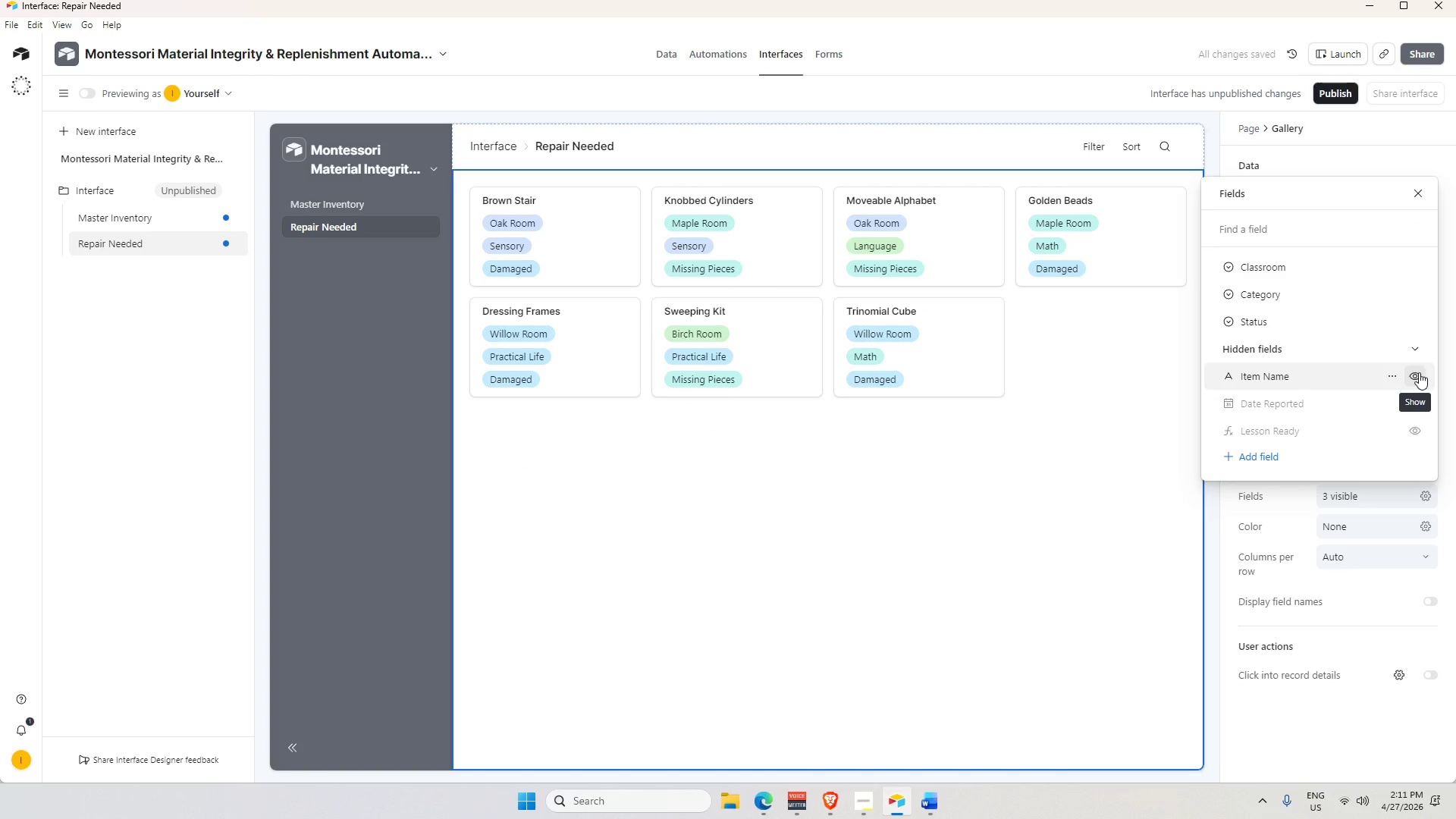 
left_click([1418, 372])
 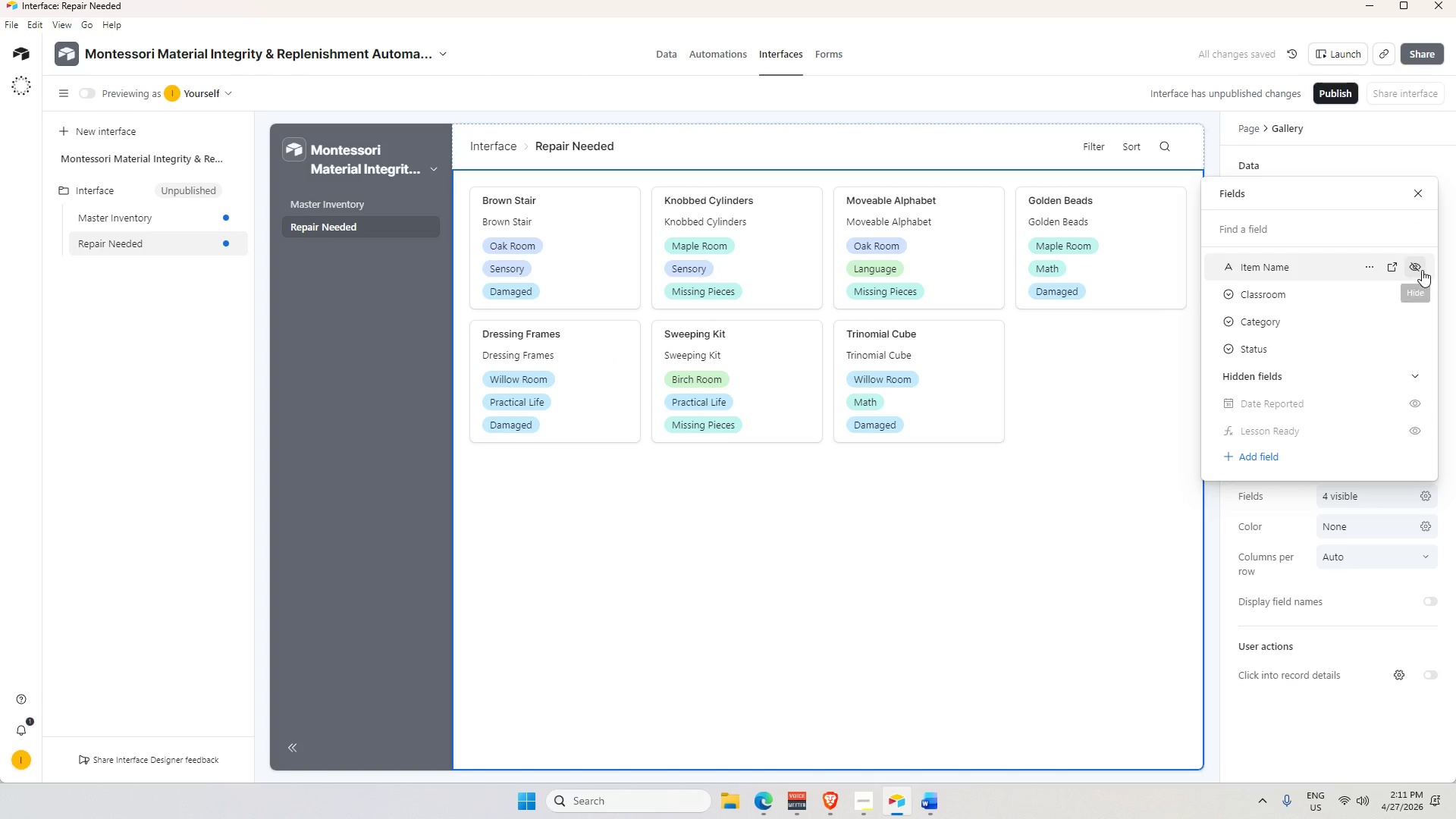 
mouse_move([1420, 408])
 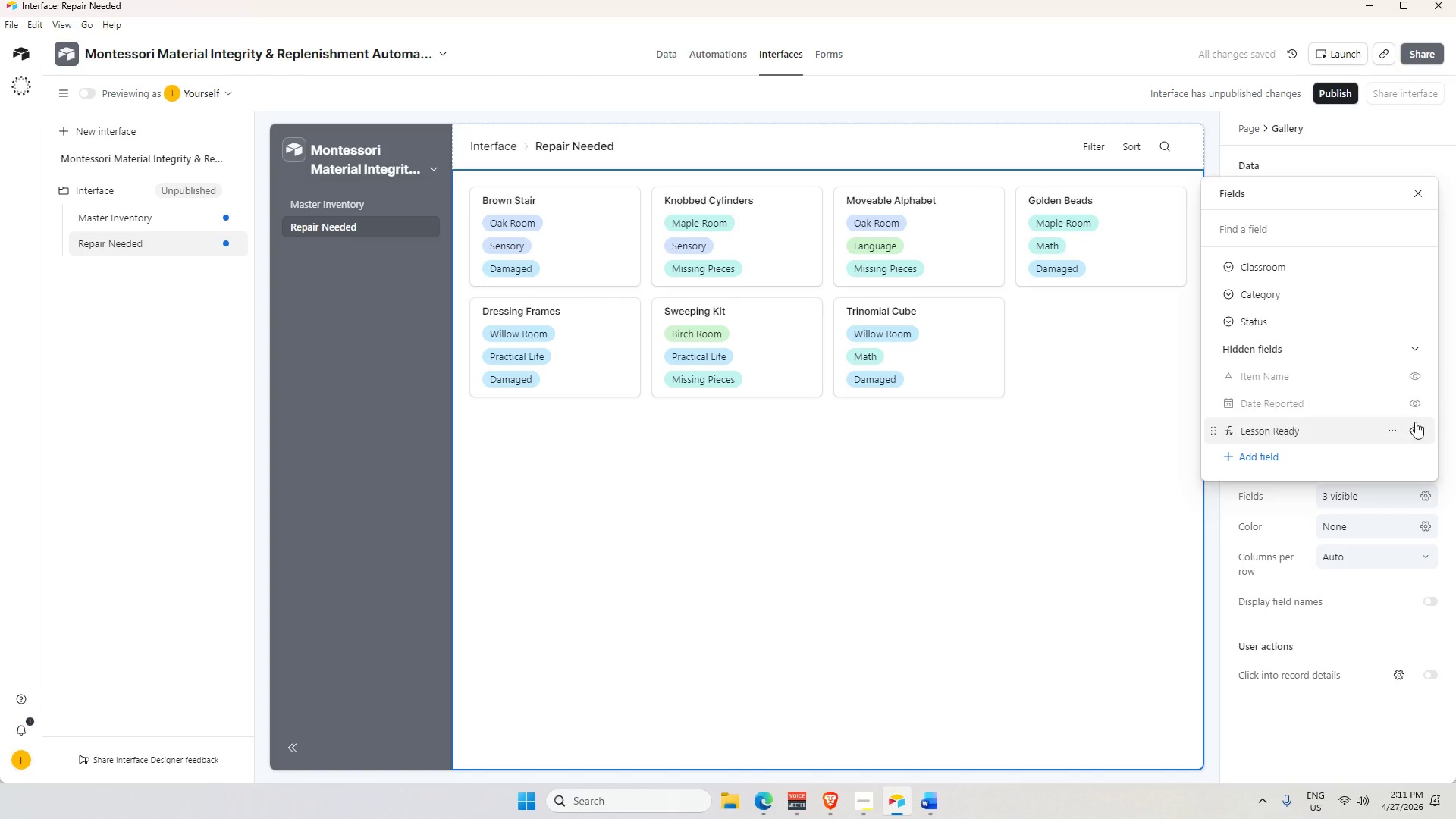 
mouse_move([1398, 431])
 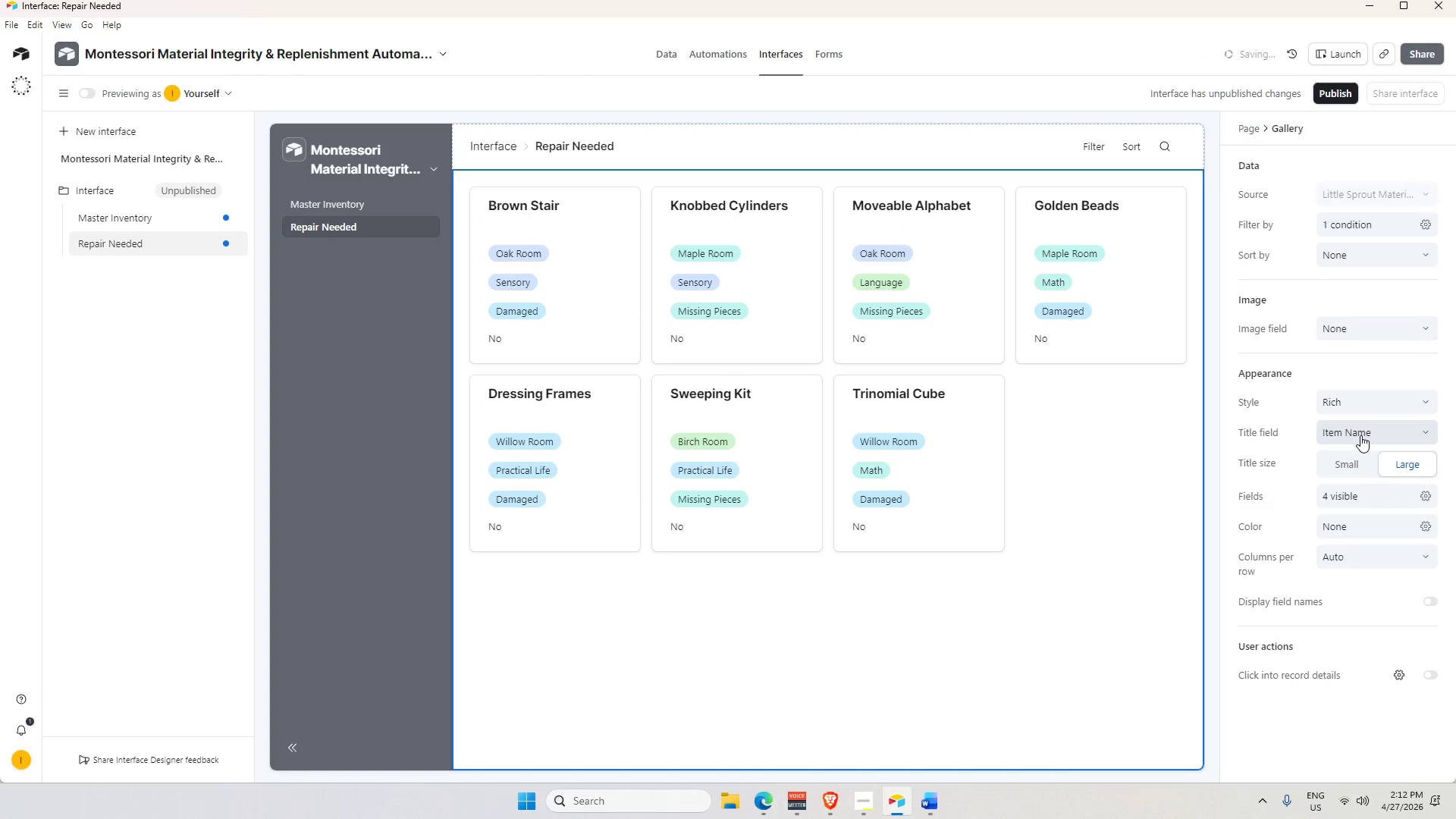 
wait(5.47)
 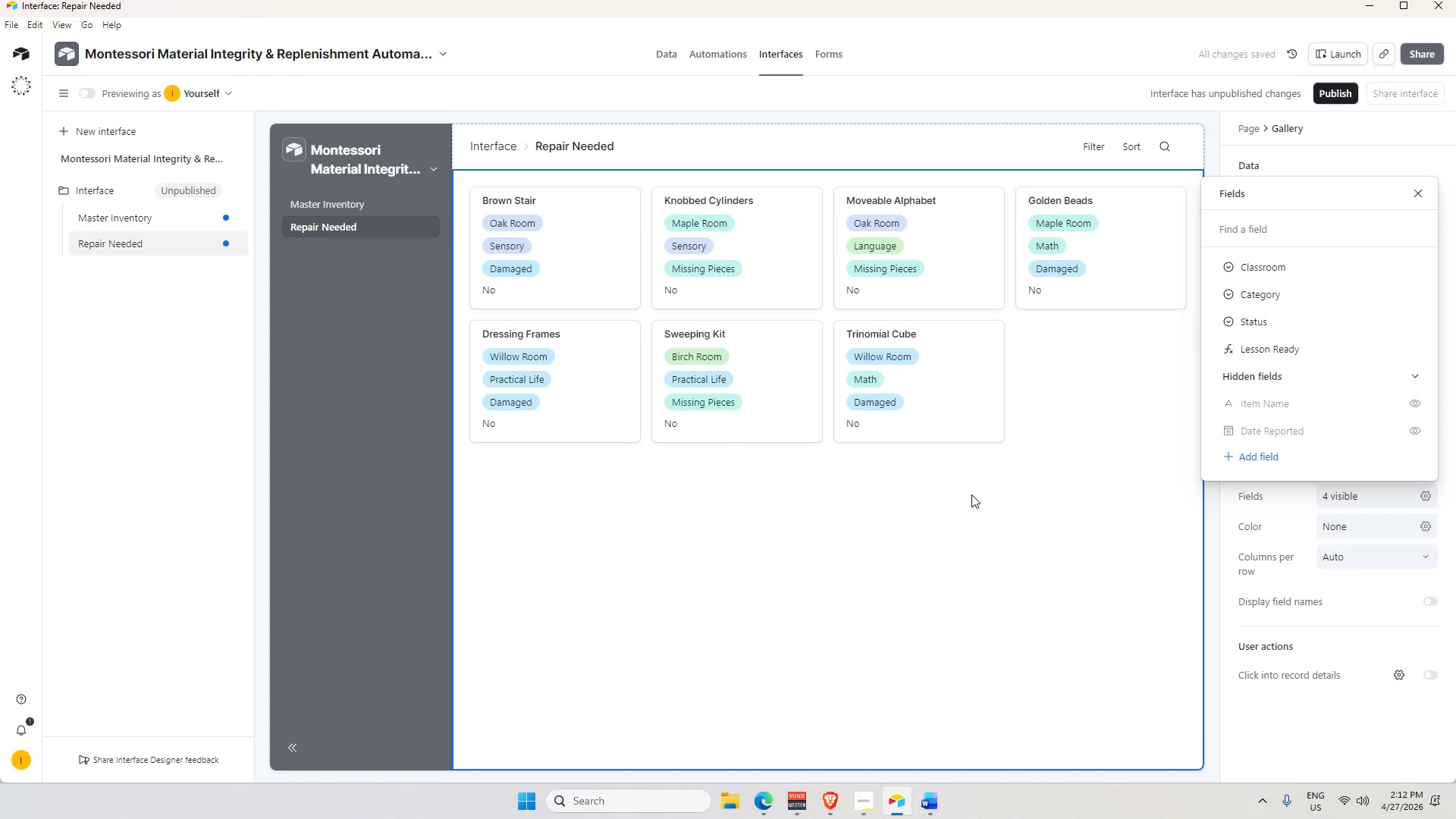 
left_click([1353, 466])
 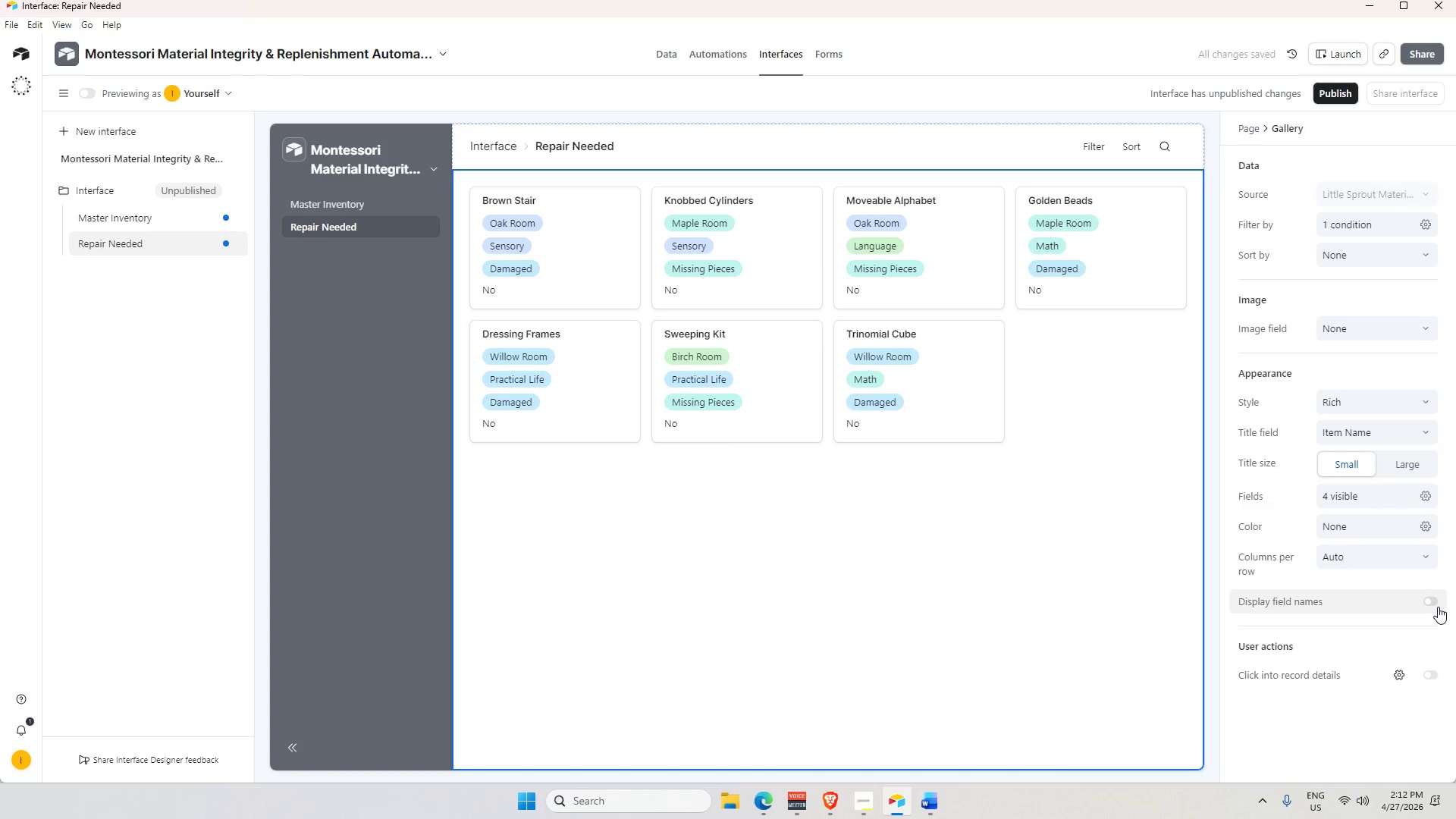 
left_click([1437, 607])
 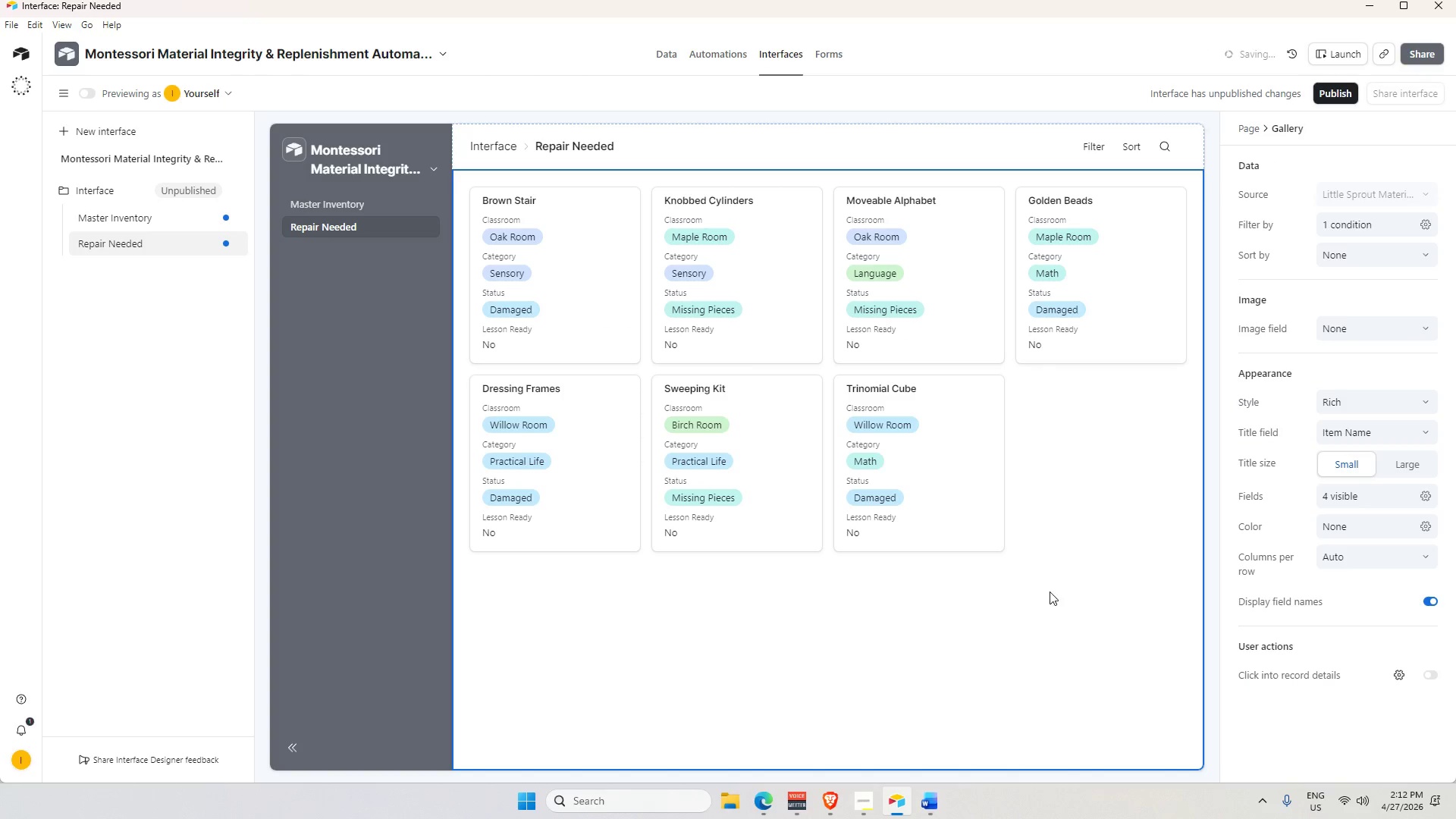 
left_click([1075, 588])
 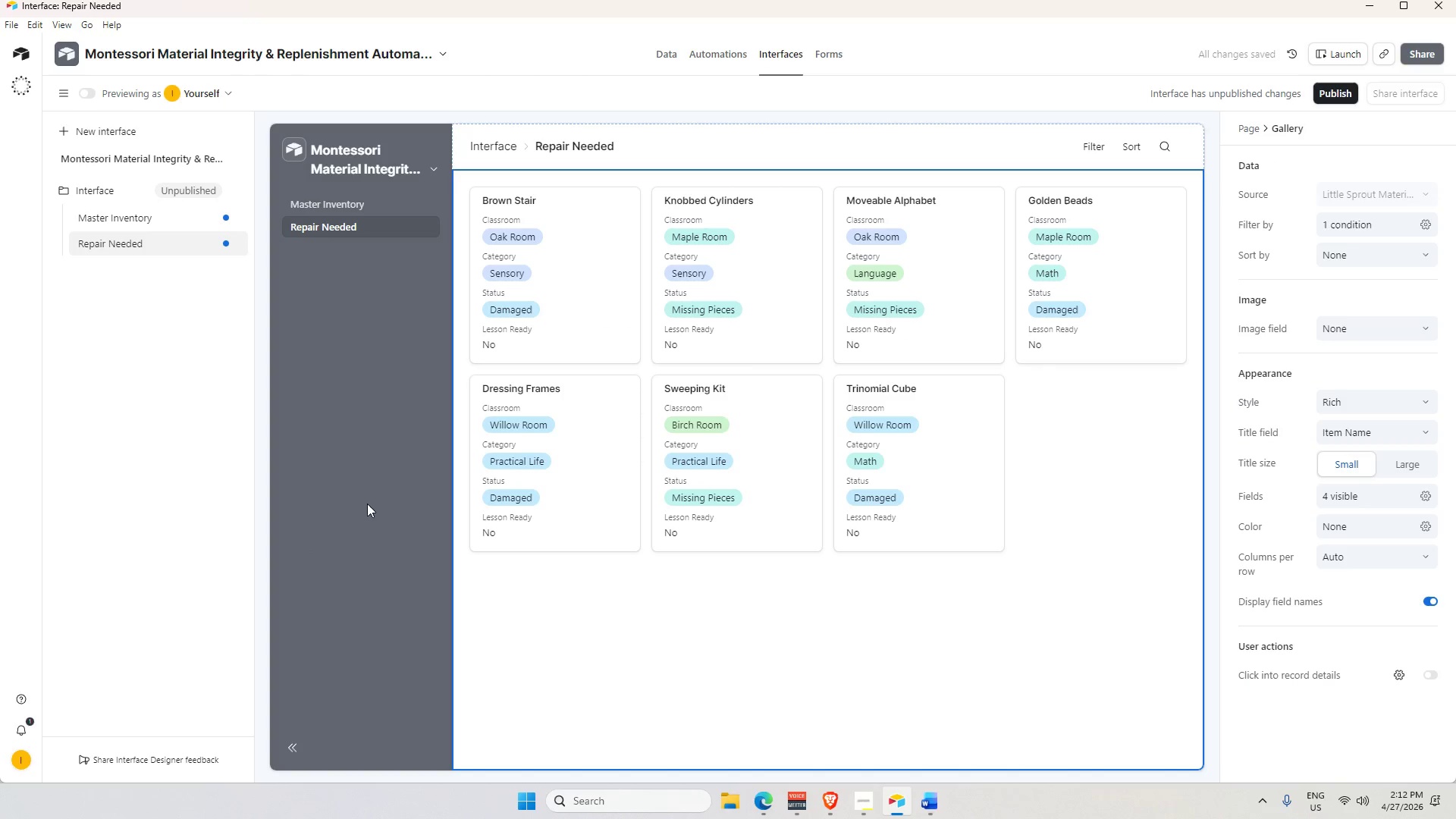 
left_click_drag(start_coordinate=[367, 497], to_coordinate=[381, 496])
 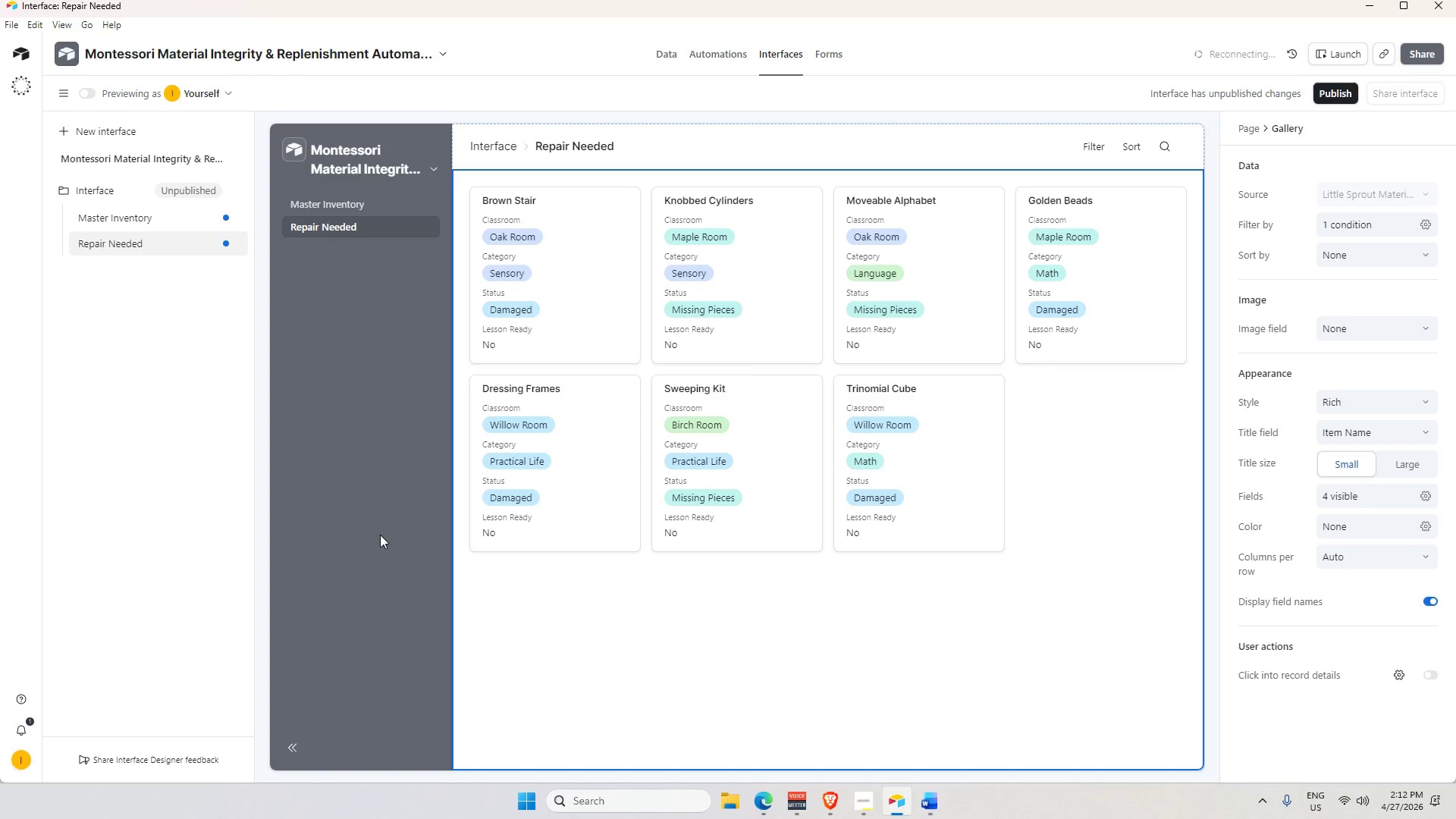 
left_click([380, 535])
 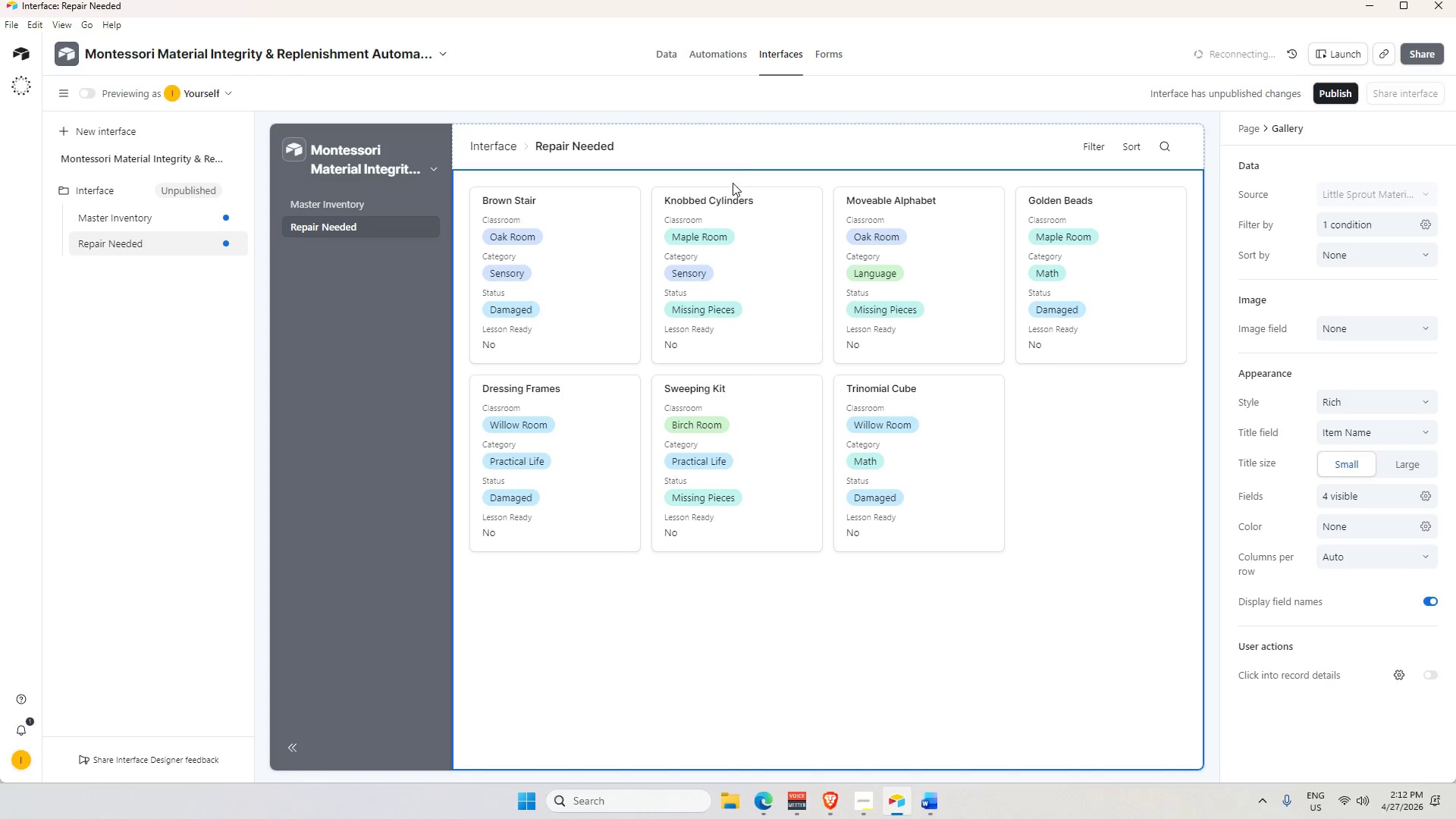 
left_click([755, 136])
 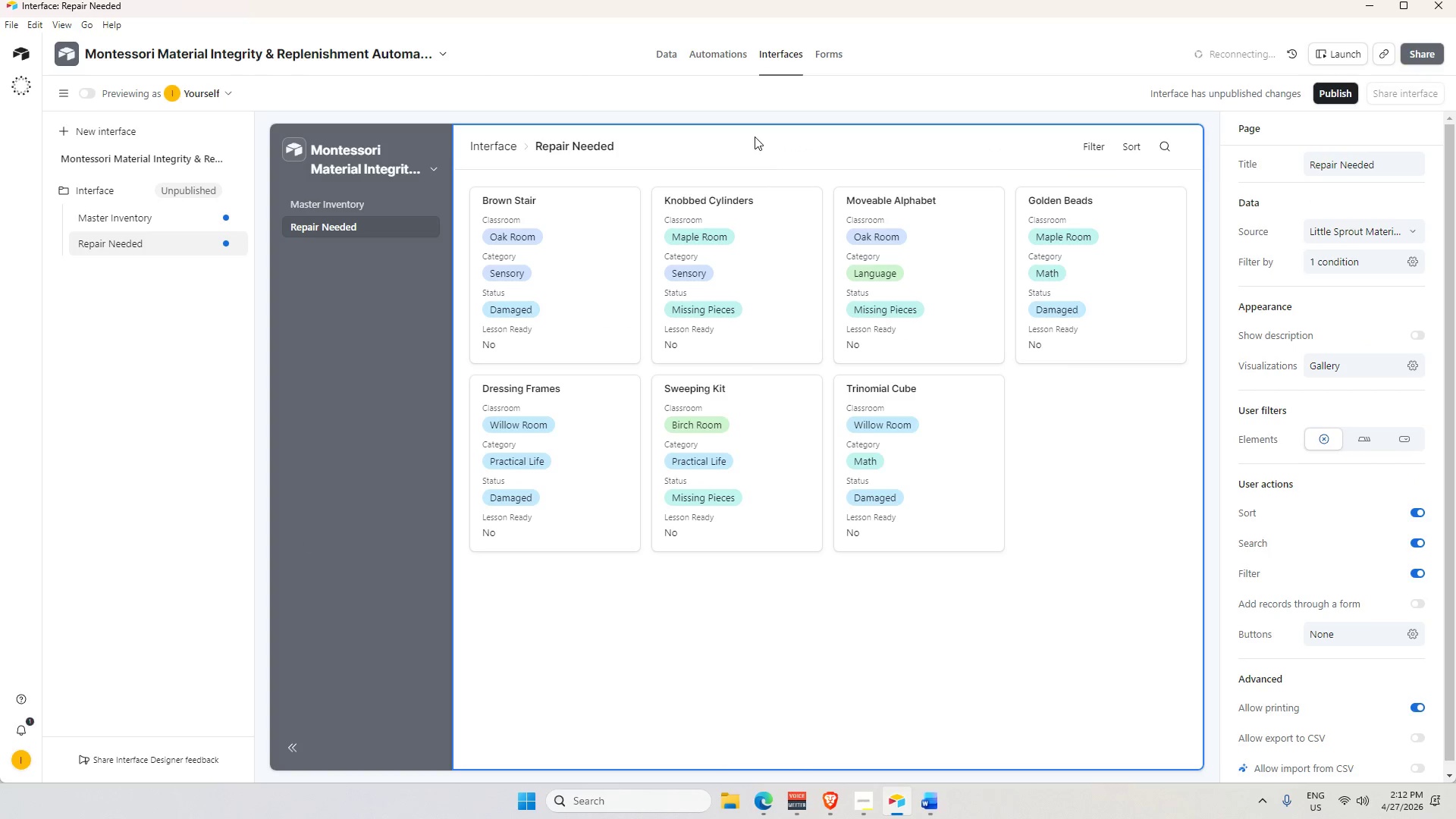 
left_click([754, 136])
 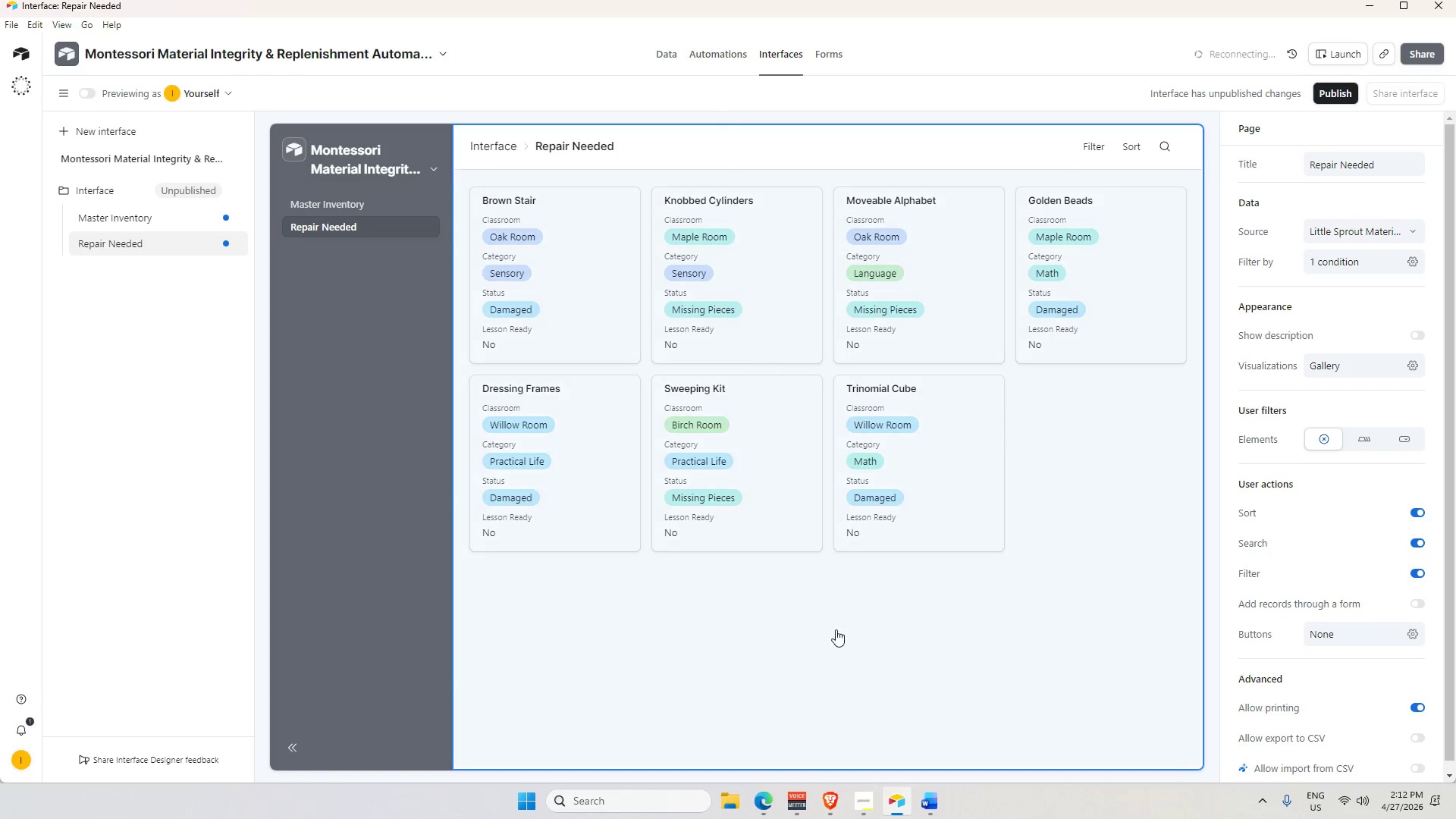 
left_click([865, 801])